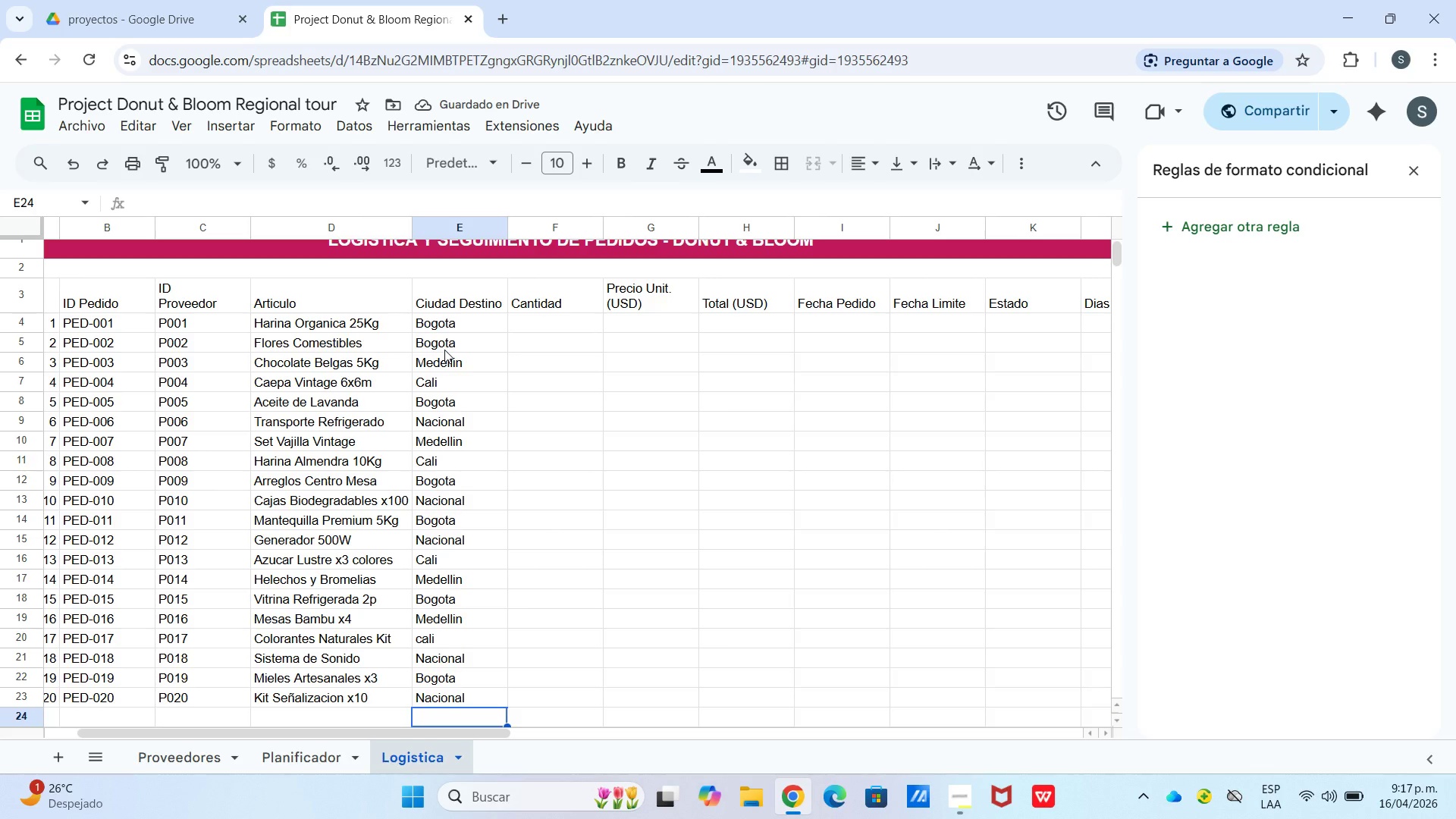 
wait(9.02)
 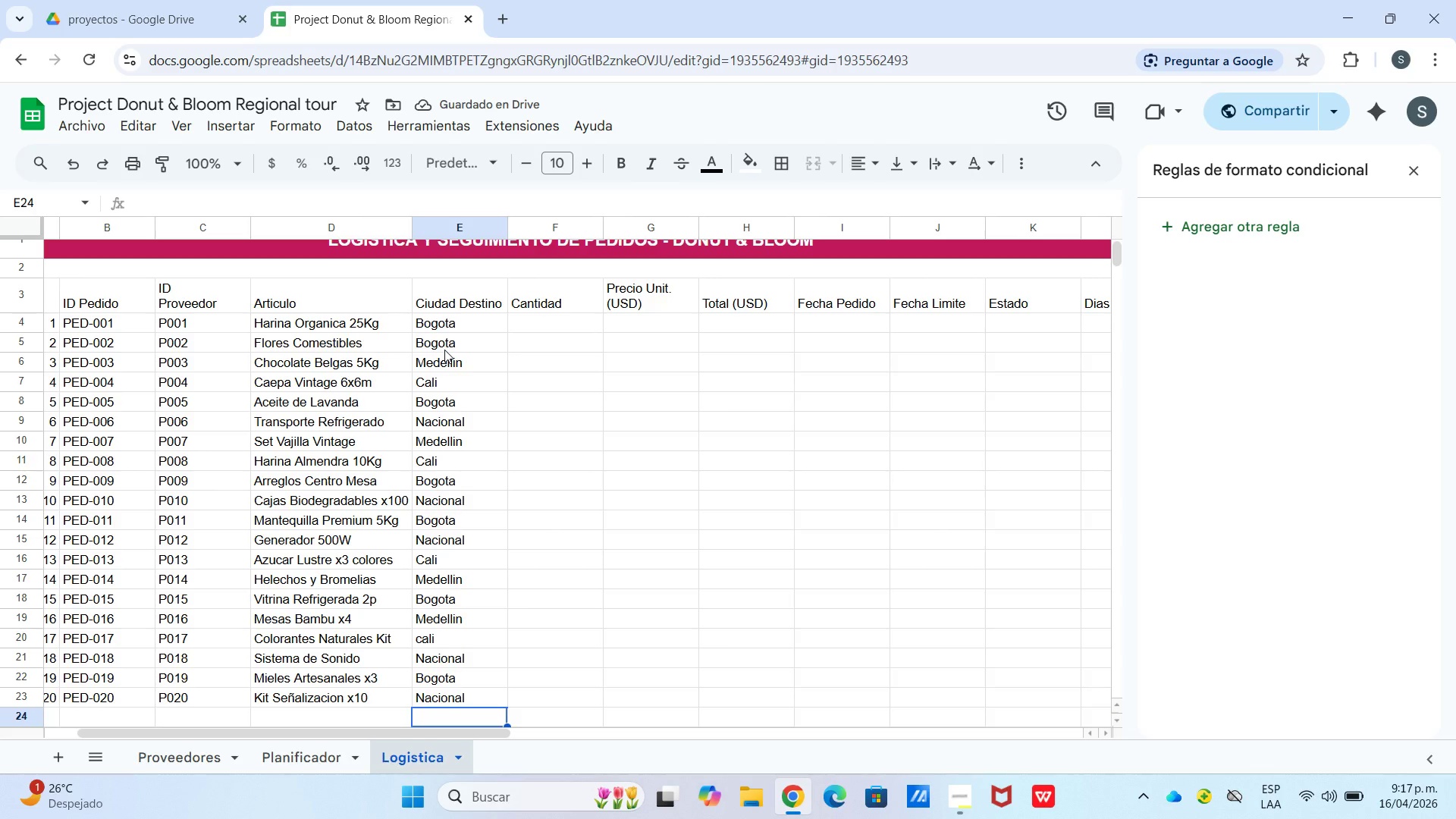 
left_click([967, 808])